 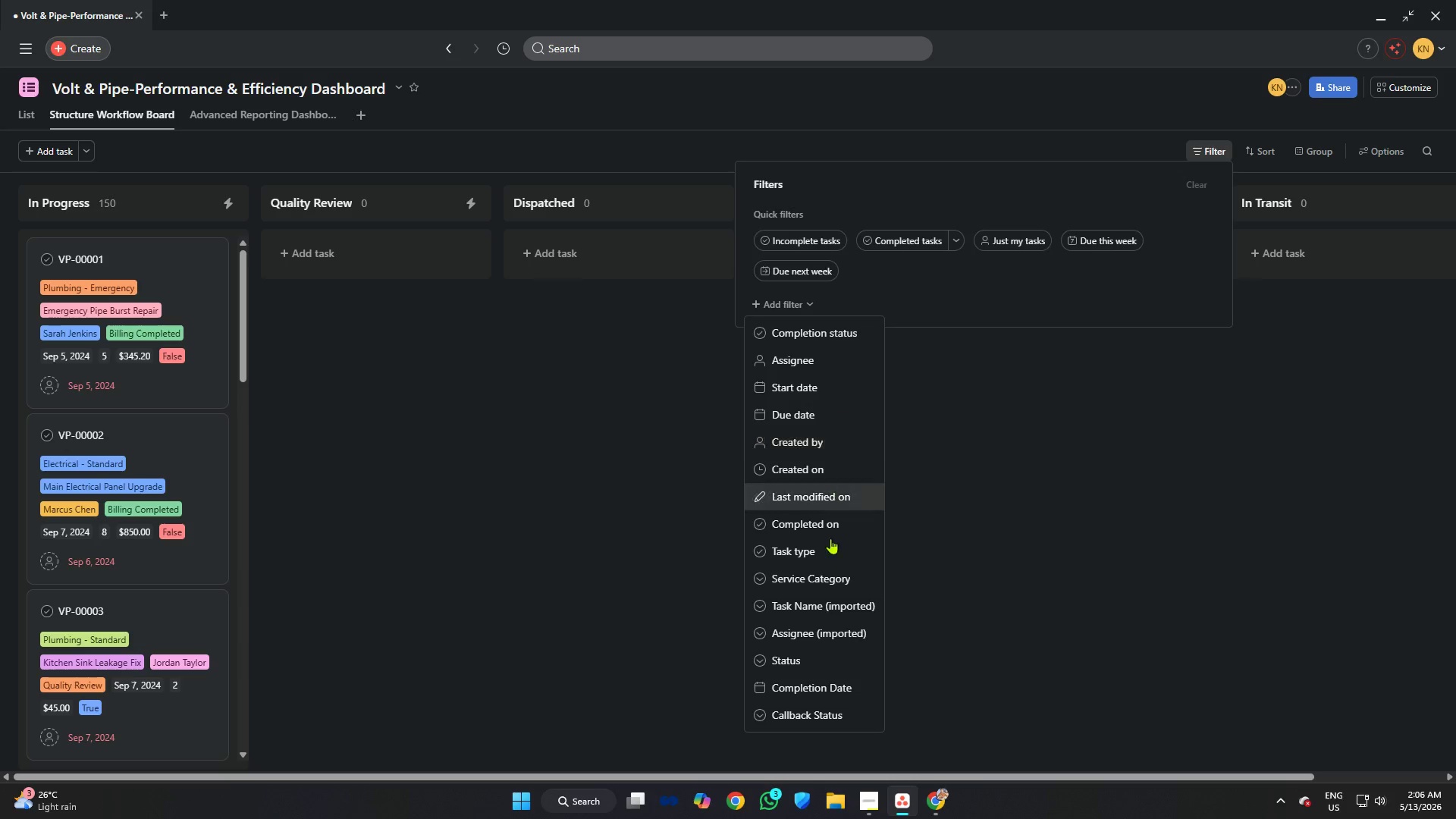 
left_click([828, 638])
 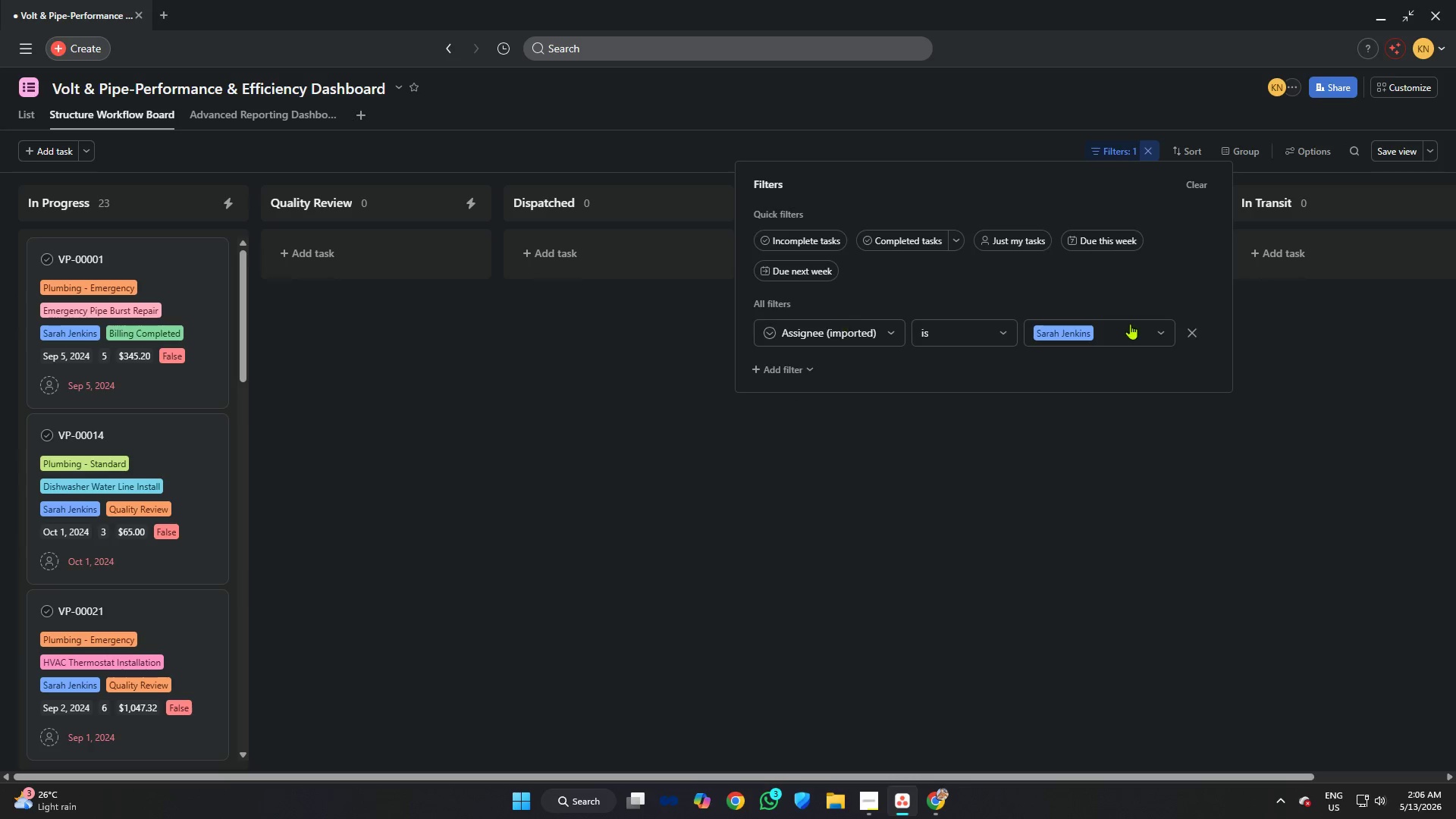 
left_click([1141, 329])
 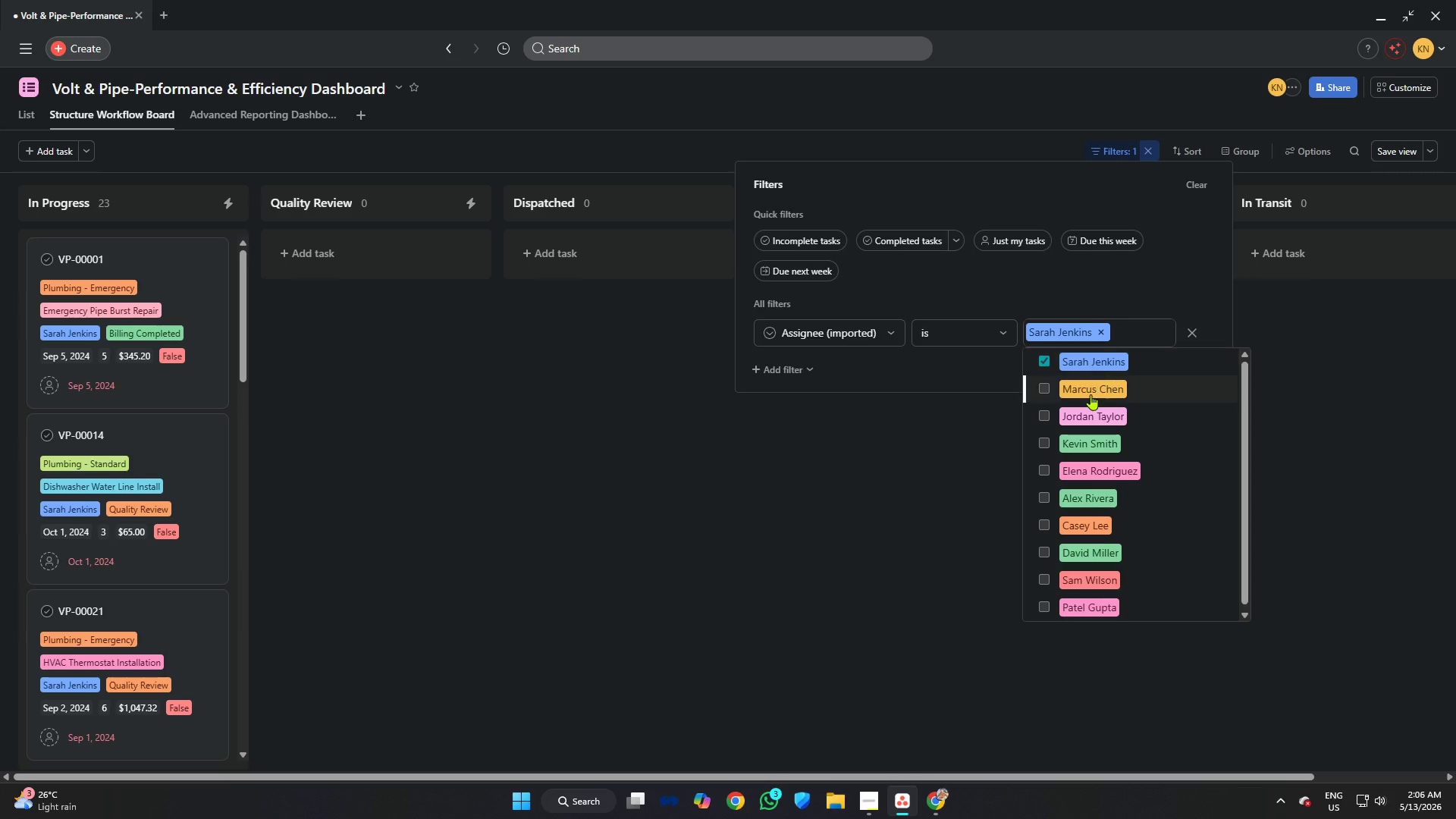 
left_click([1087, 395])
 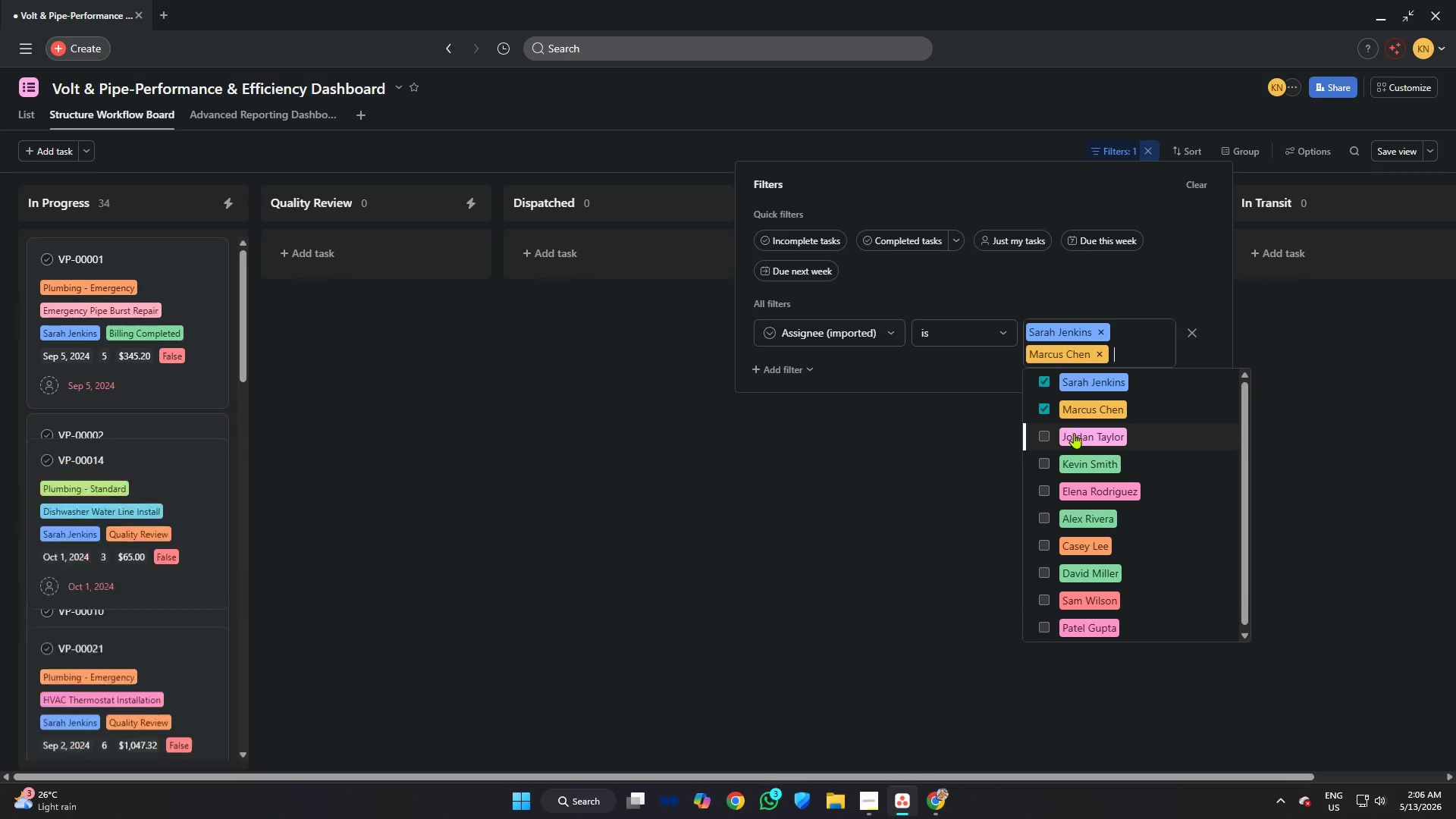 
left_click([1075, 427])
 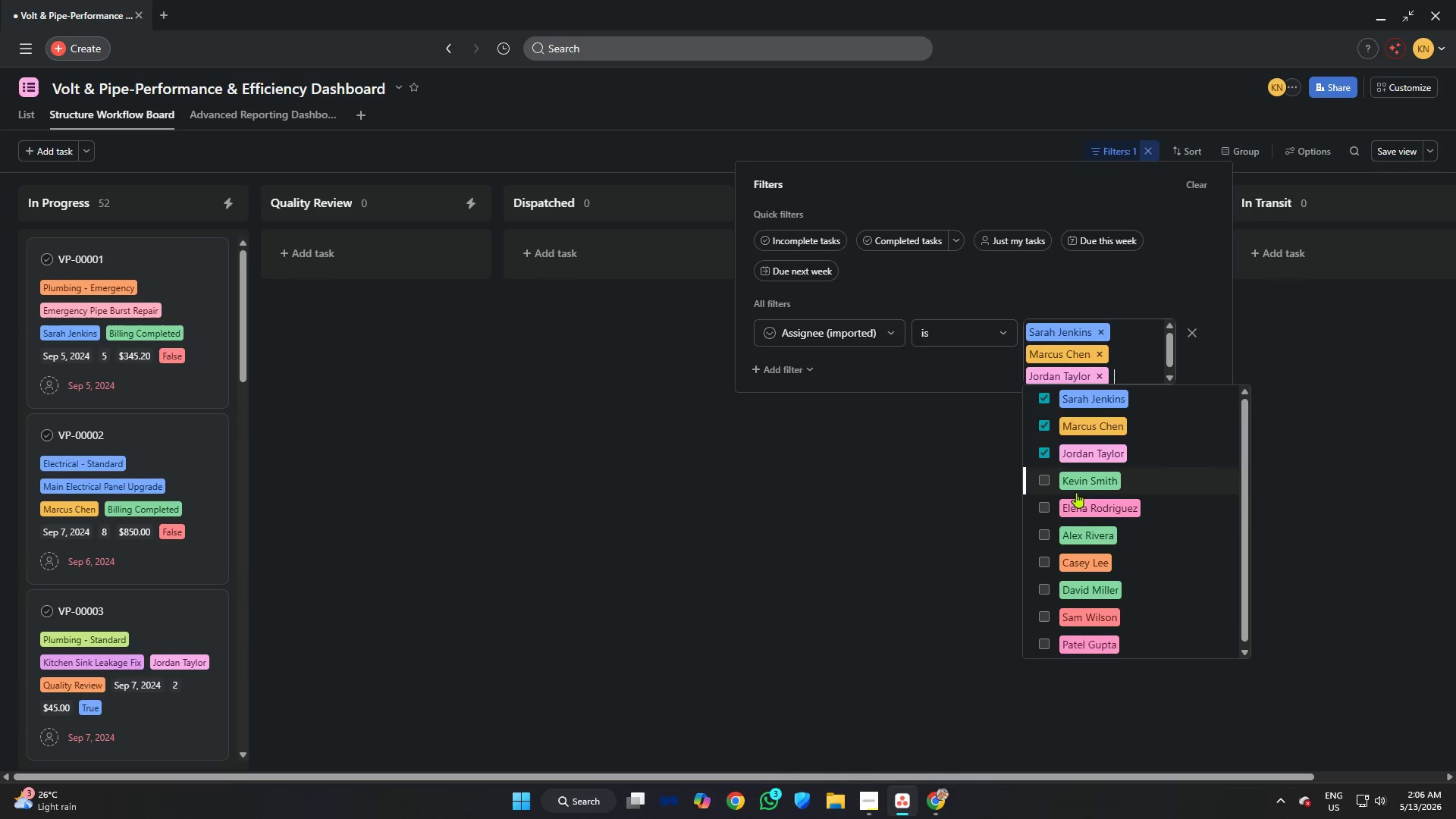 
double_click([1078, 522])
 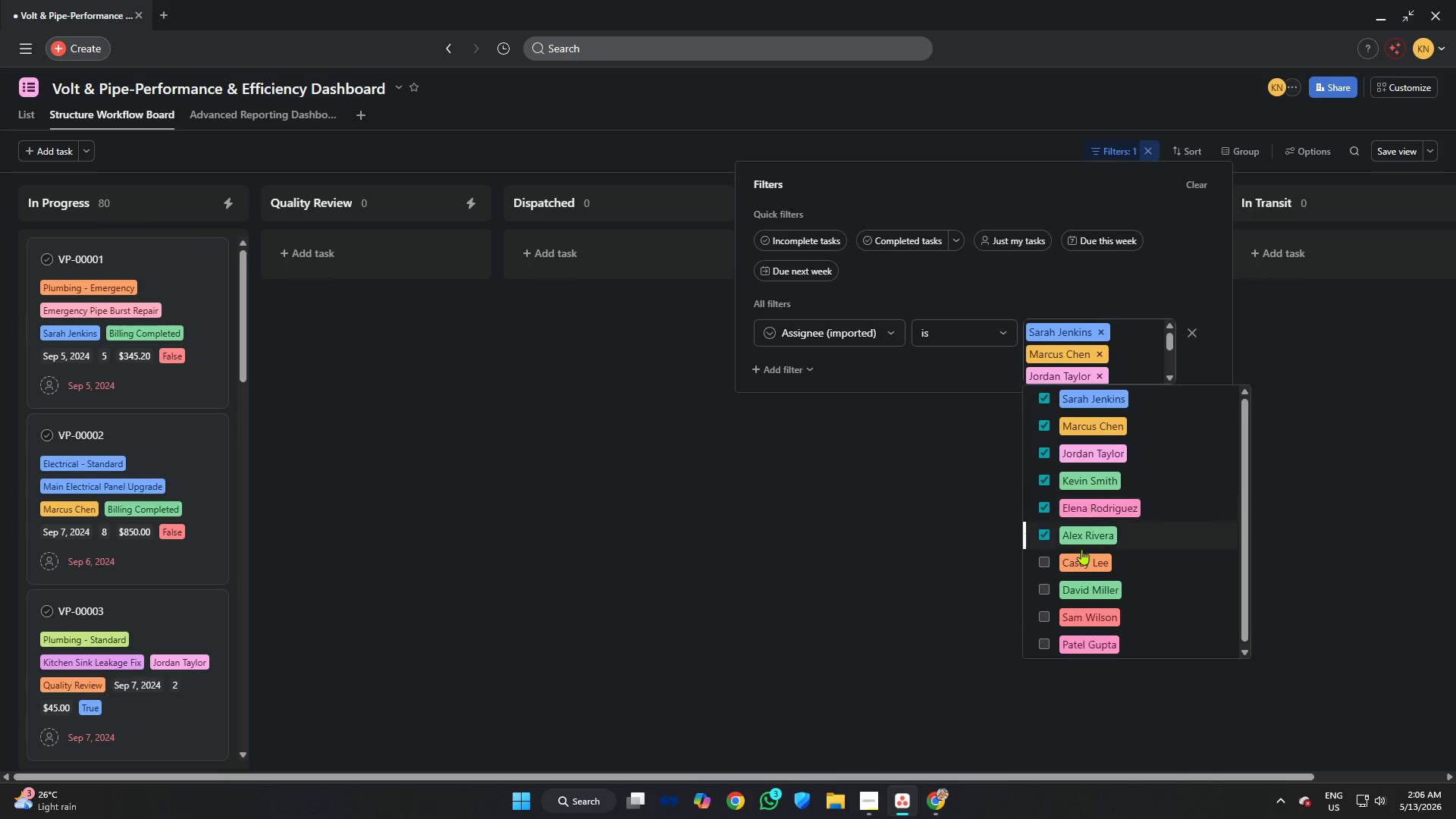 
double_click([1064, 581])
 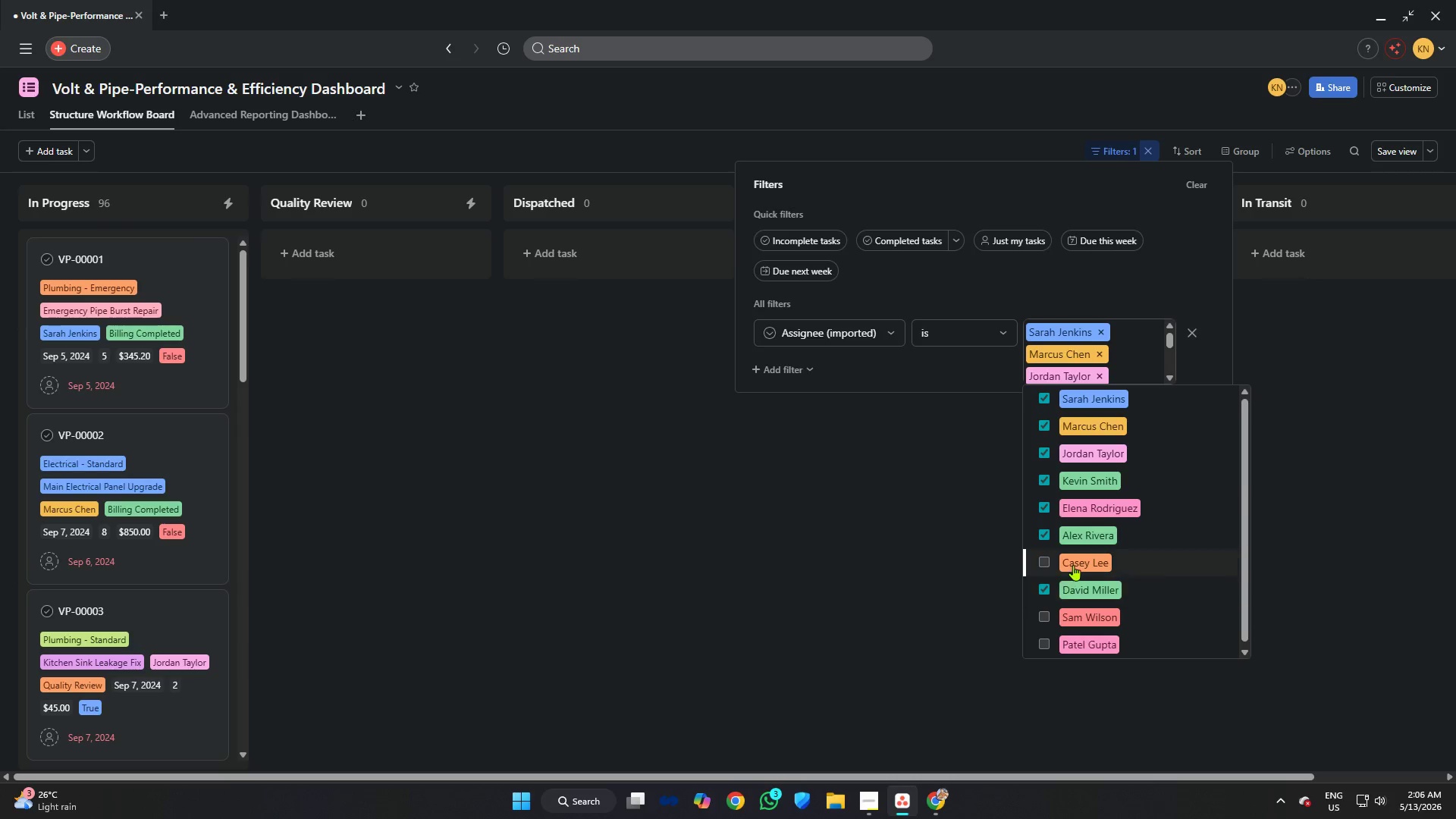 
triple_click([1073, 565])
 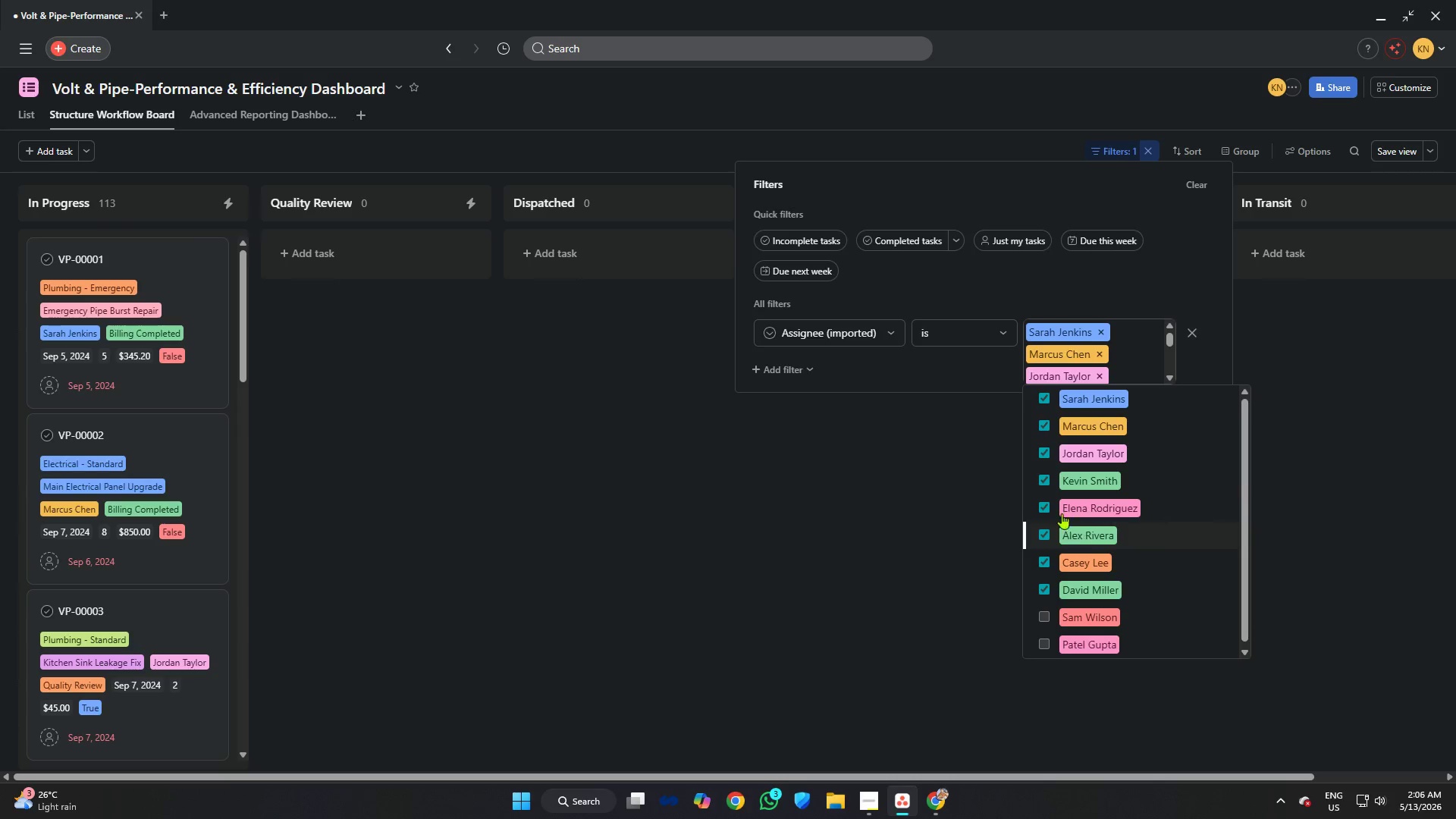 
scroll: coordinate [1048, 496], scroll_direction: down, amount: 3.0